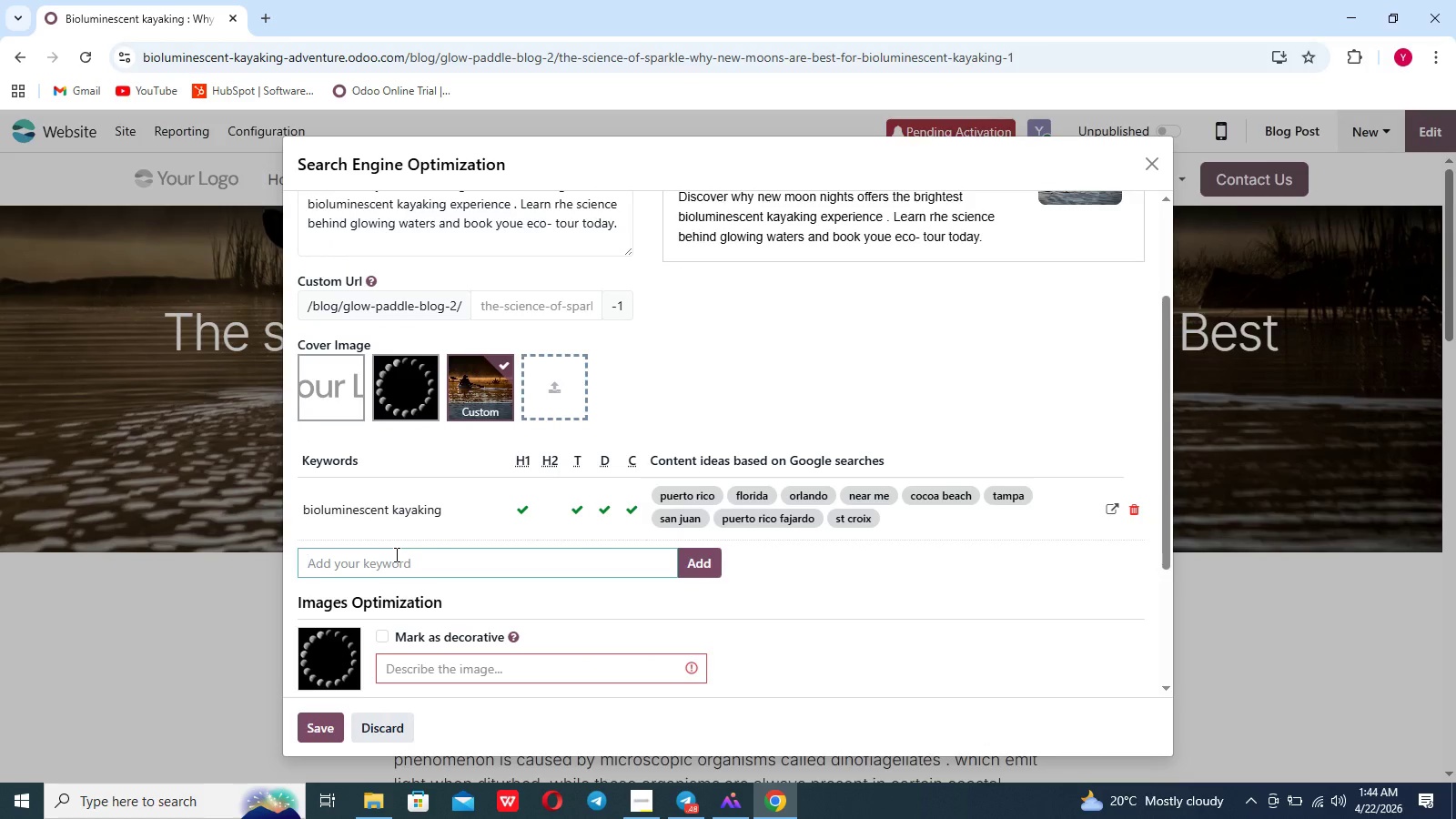 
type(eco )
key(Backspace)
type(-tourism)
 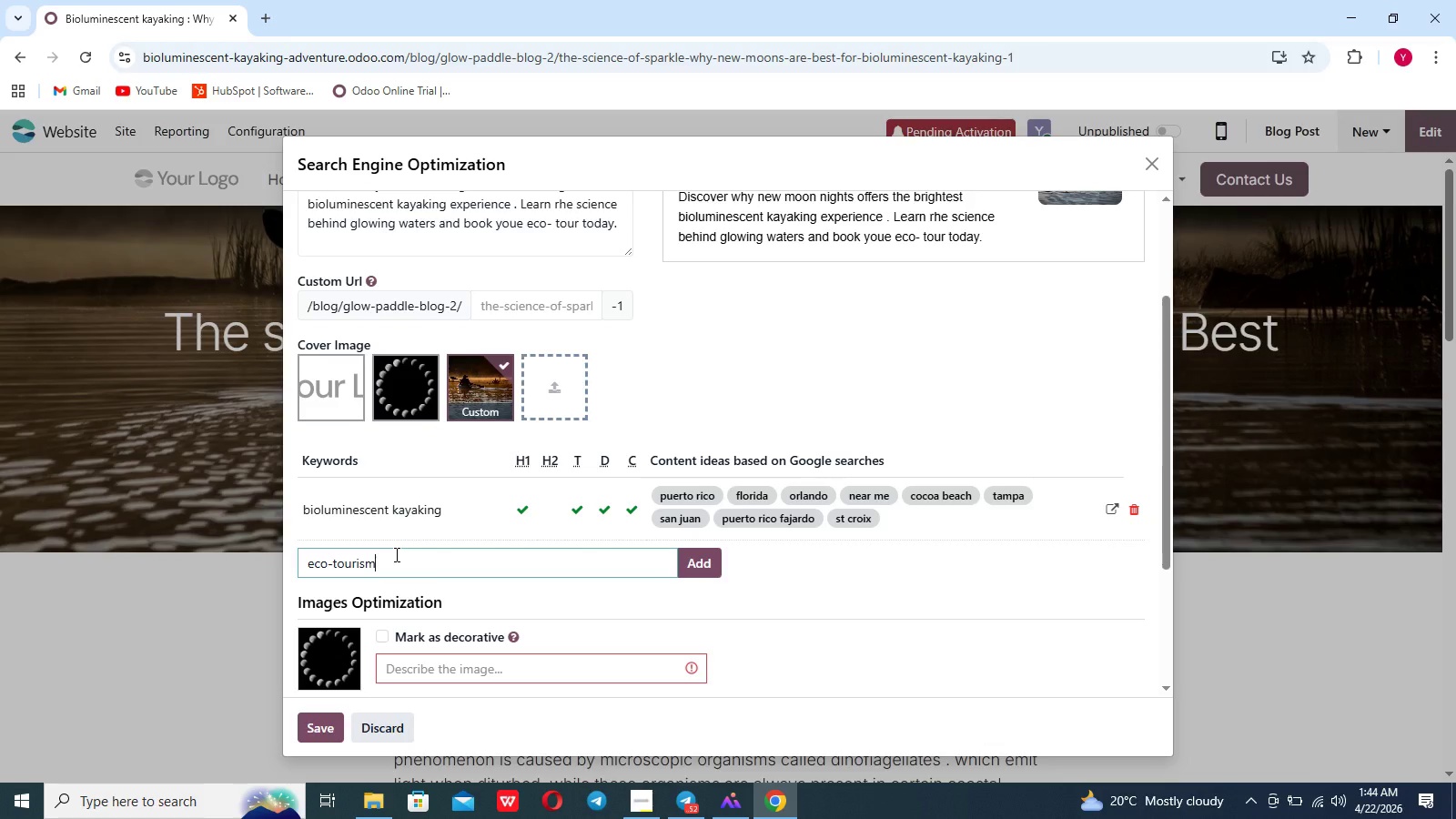 
left_click_drag(start_coordinate=[395, 554], to_coordinate=[632, 542])
 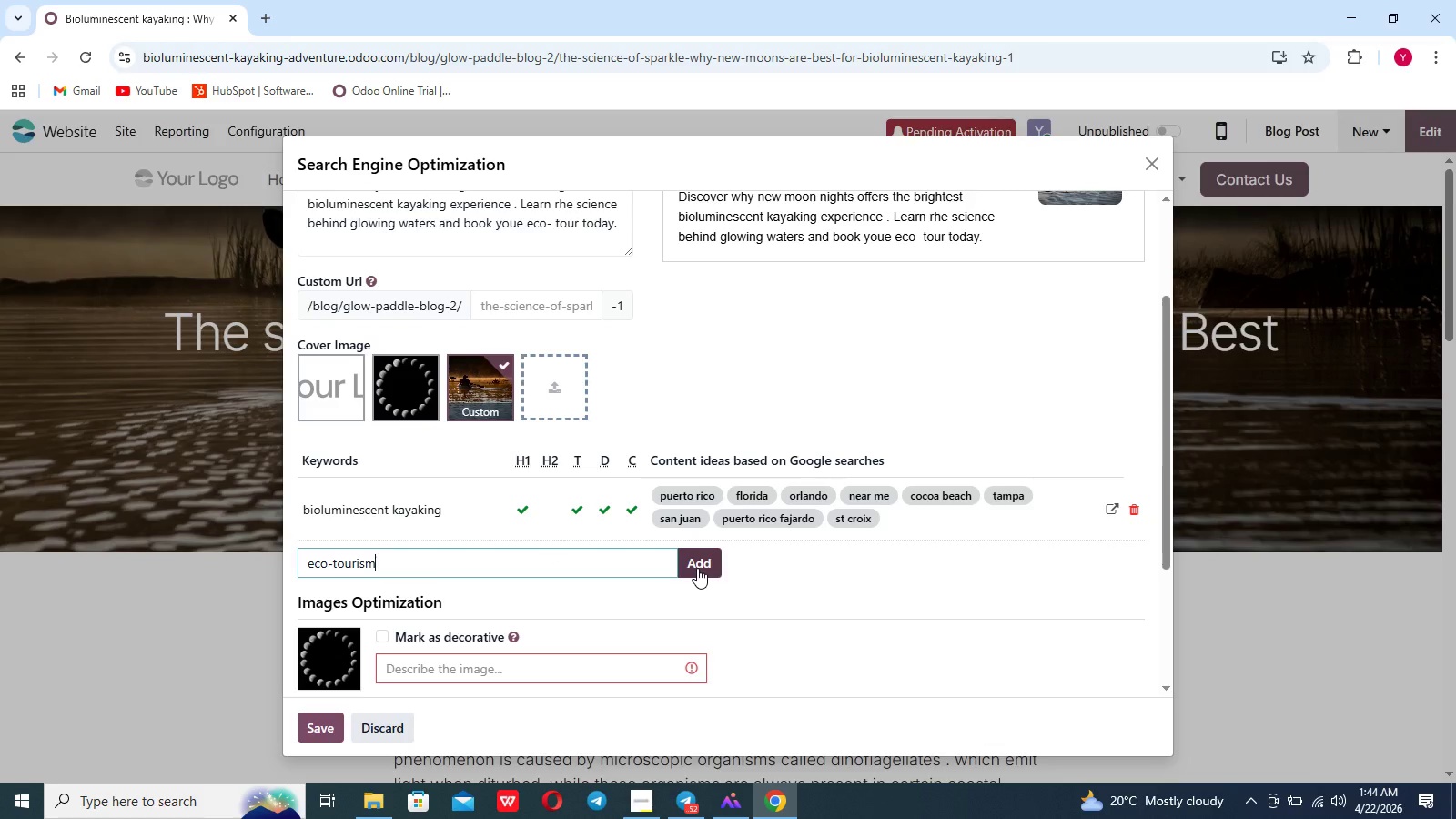 
left_click([697, 568])
 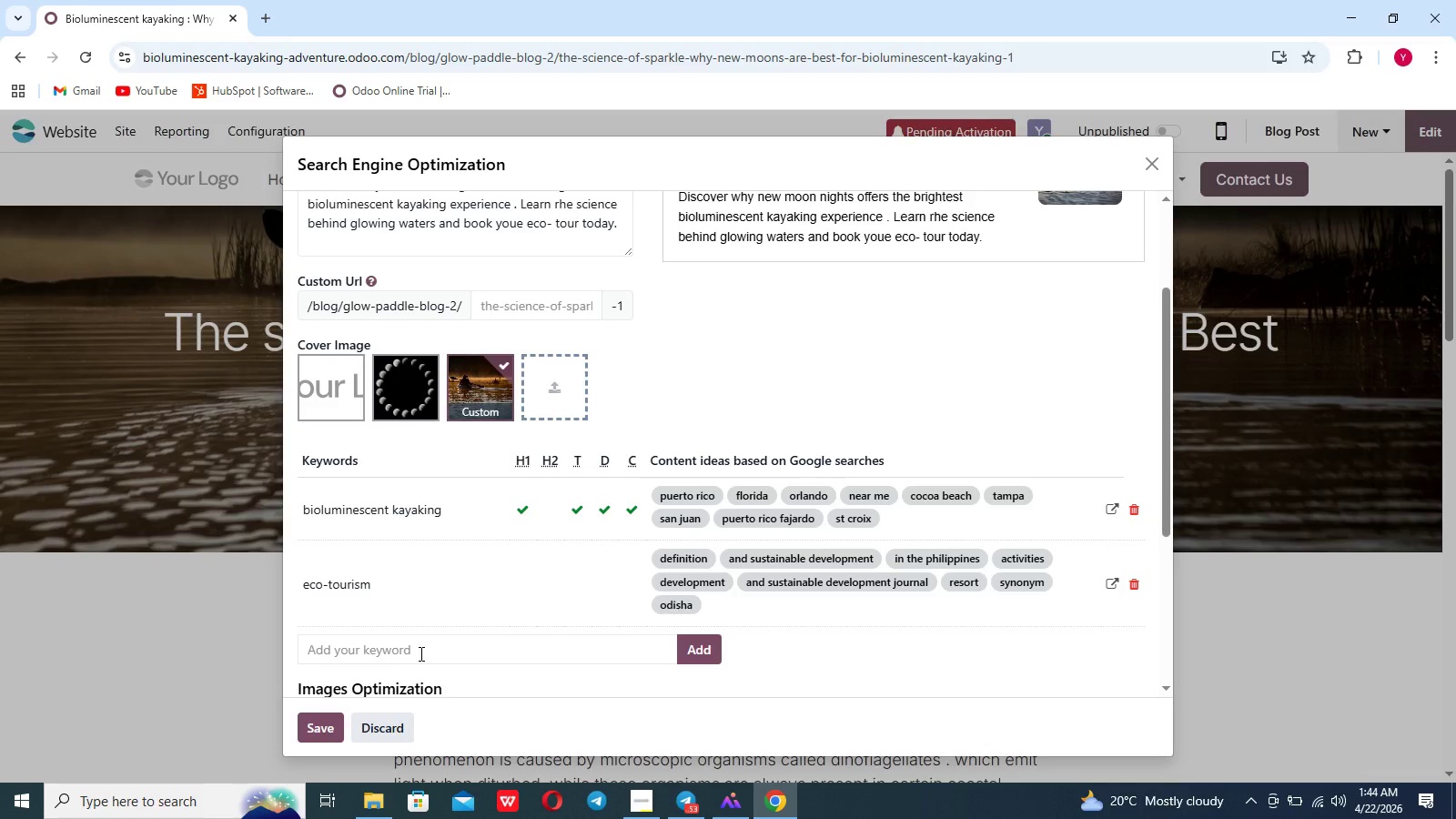 
left_click([419, 653])
 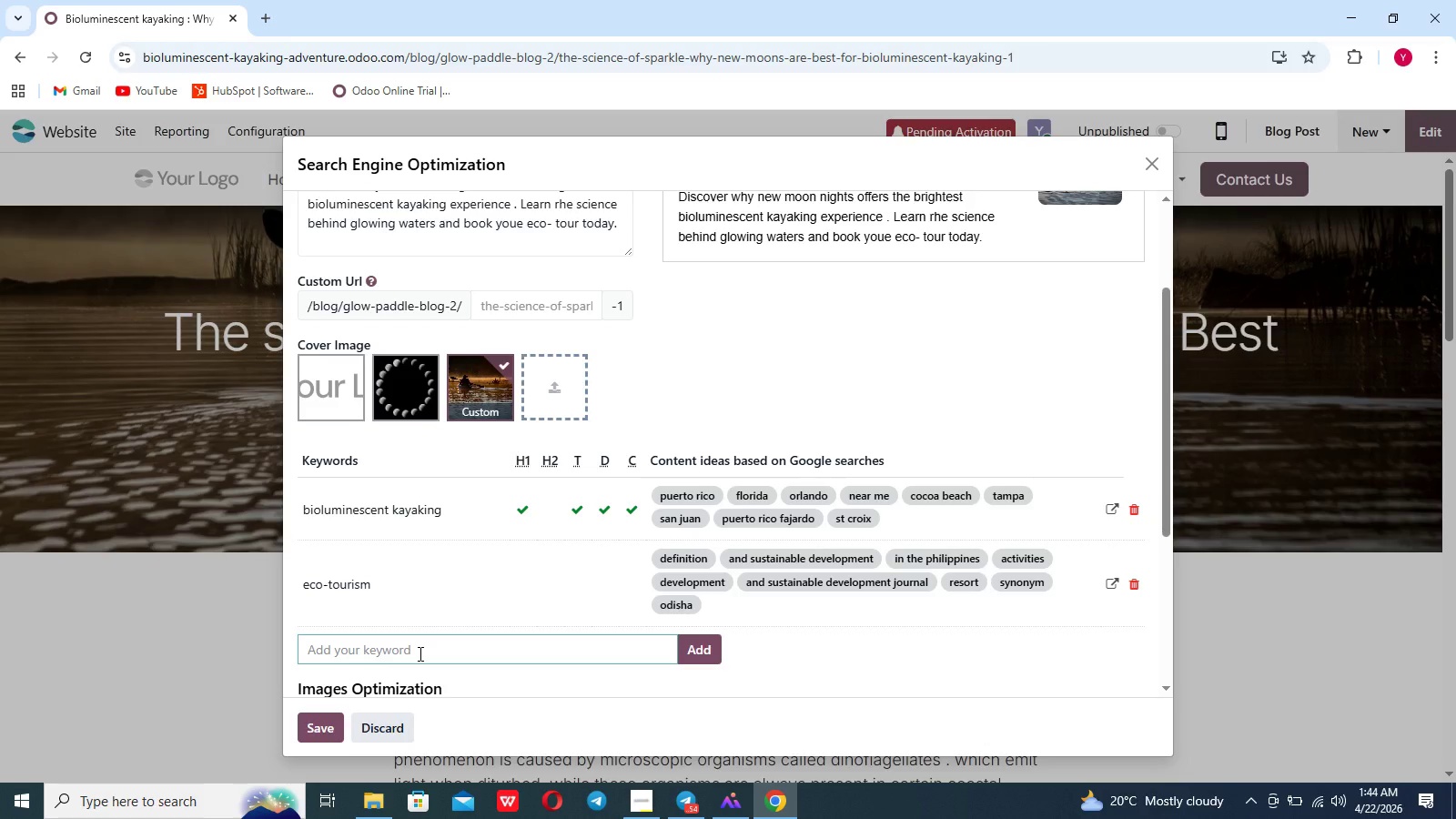 
wait(6.49)
 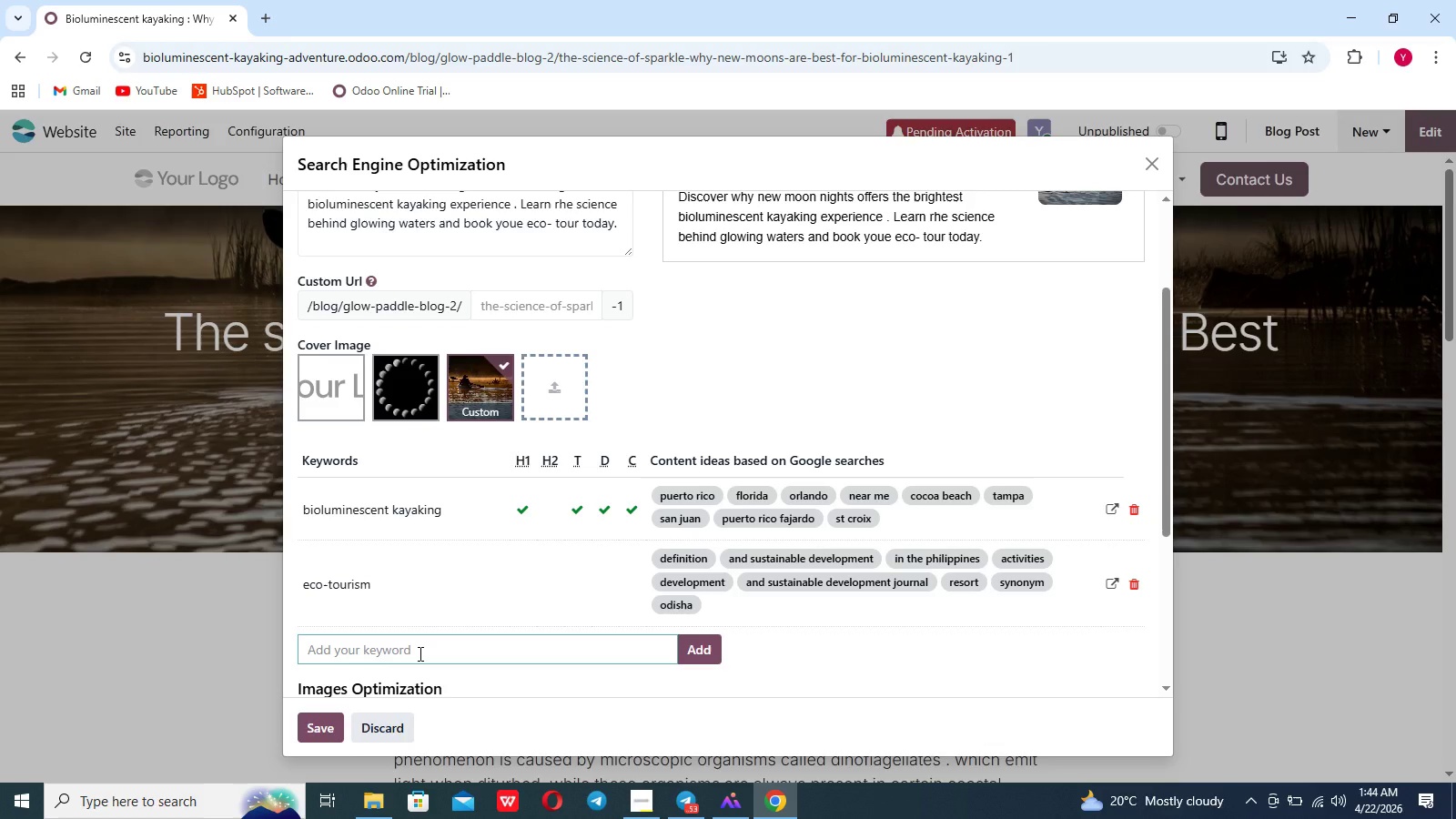 
type(night kaa)
key(Backspace)
type(yaking tours)
 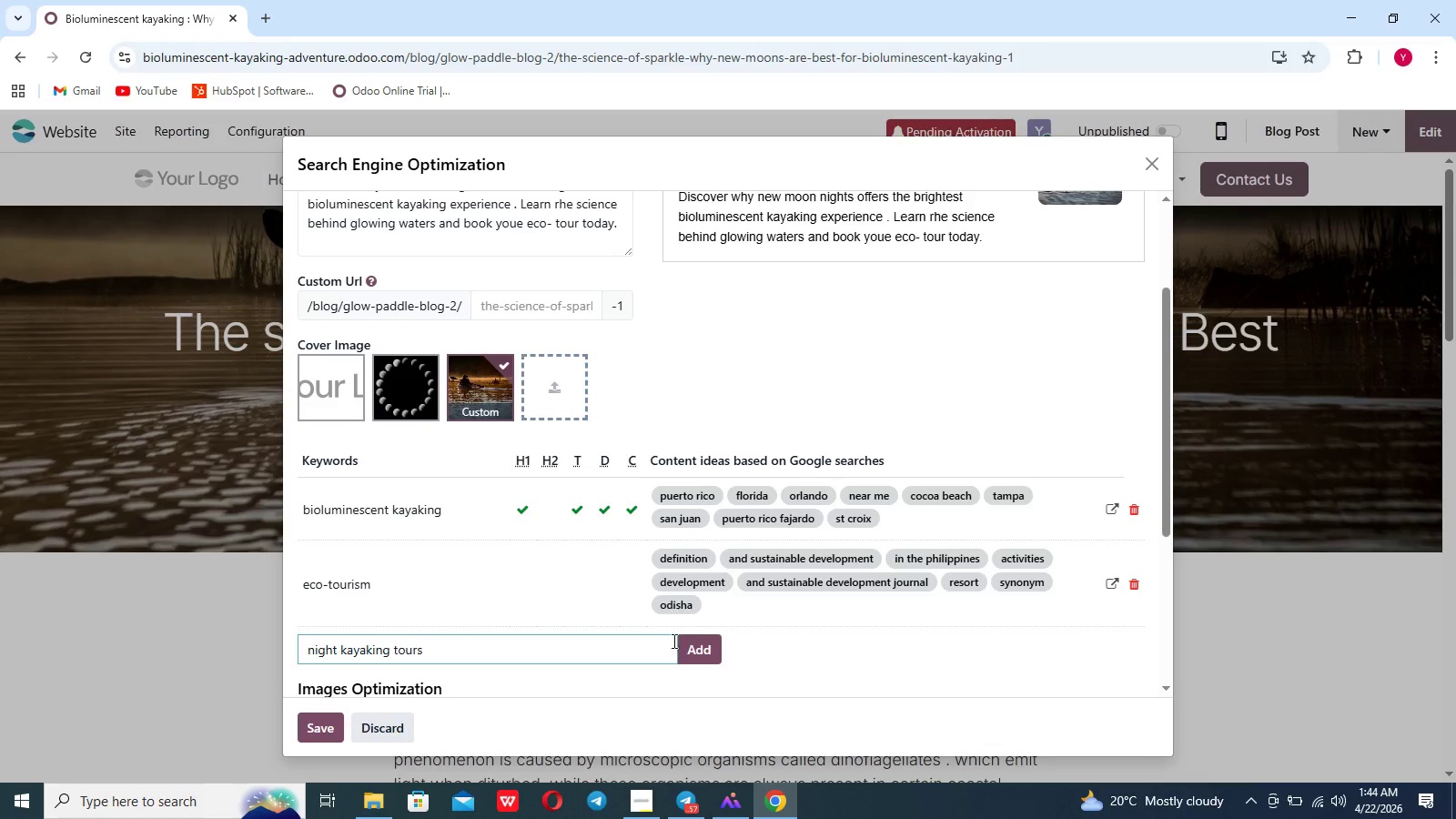 
left_click([687, 648])
 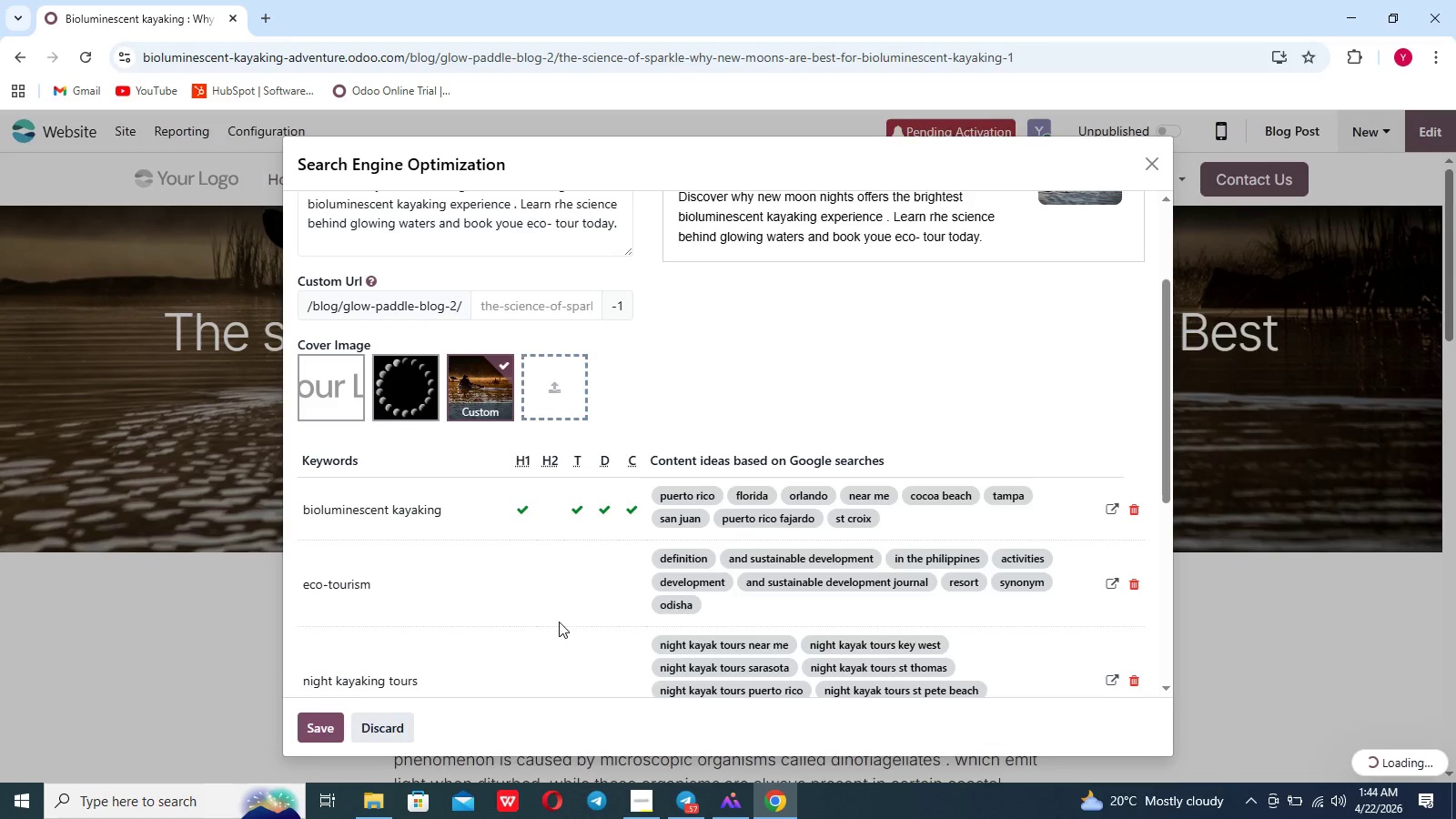 
scroll: coordinate [553, 620], scroll_direction: down, amount: 5.0
 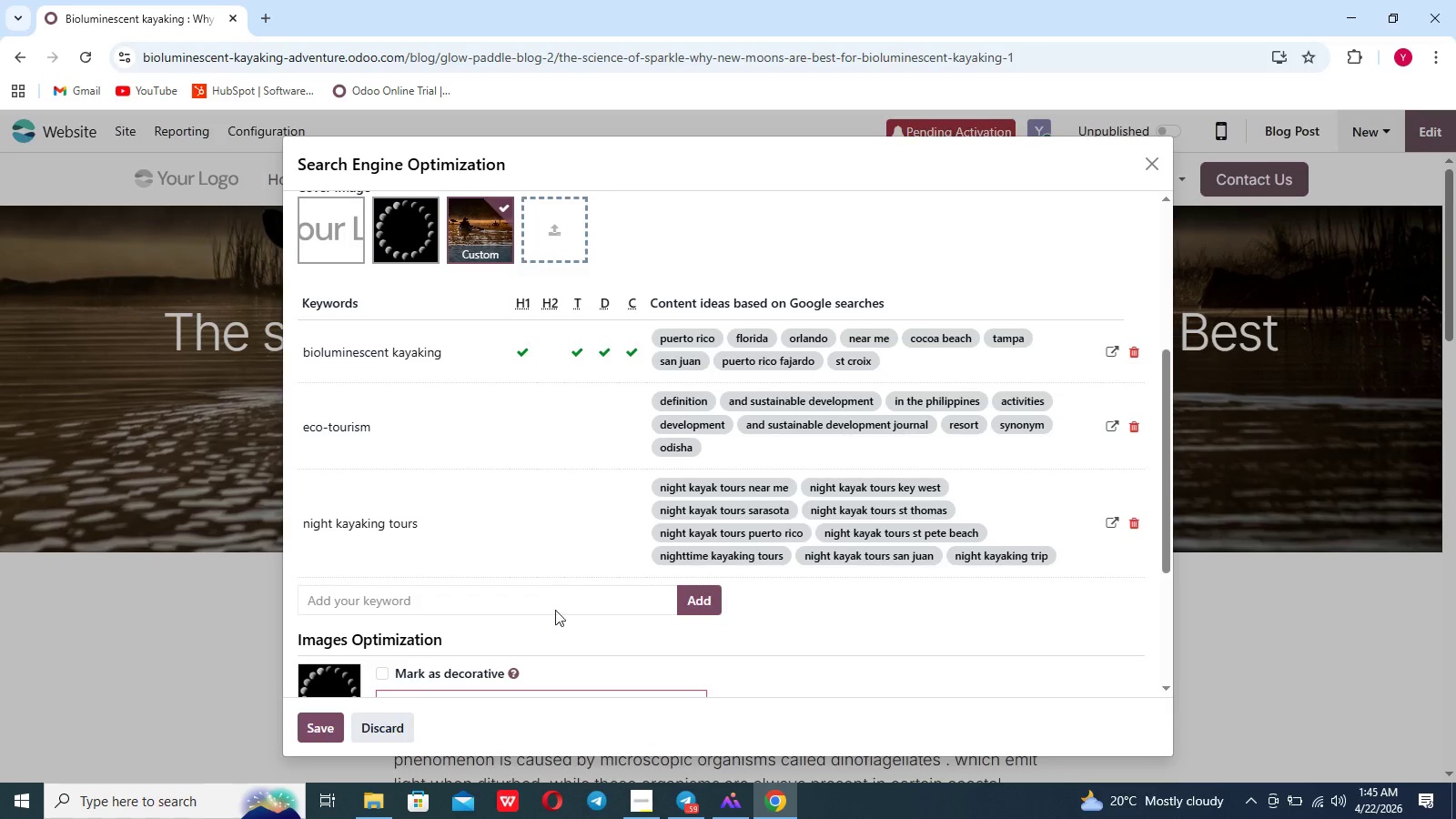 
wait(6.71)
 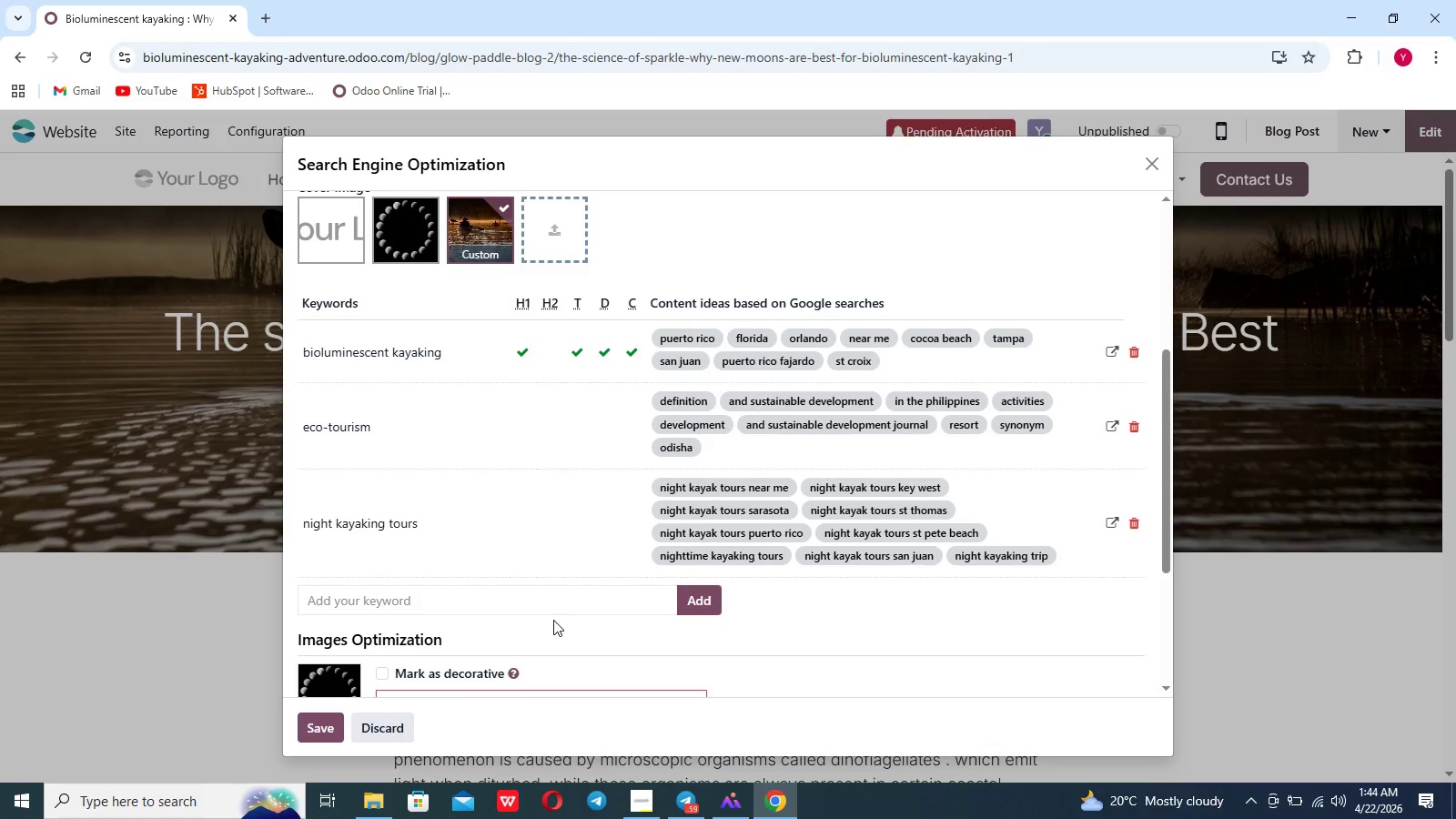 
scroll: coordinate [548, 512], scroll_direction: up, amount: 6.0
 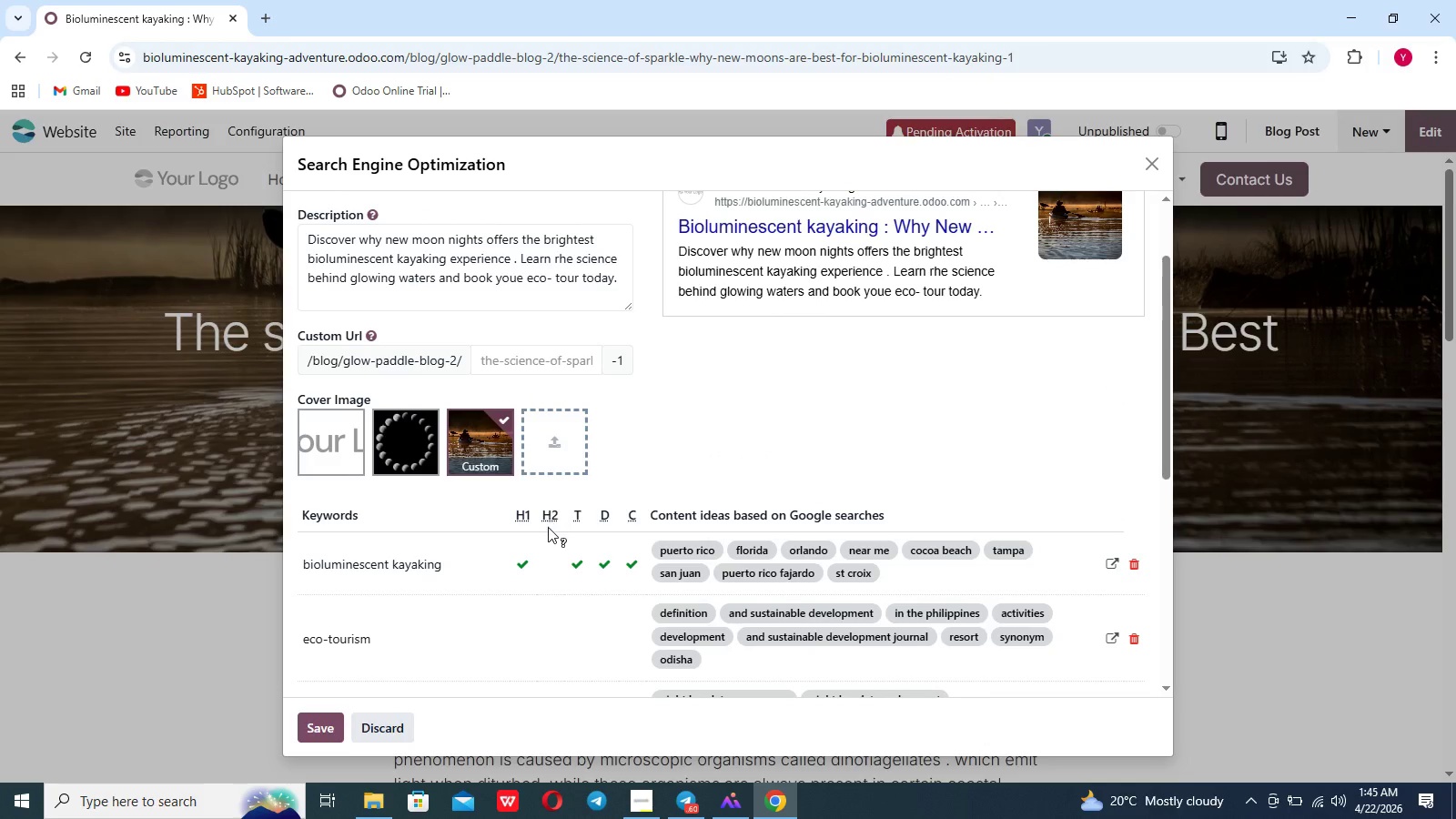 
scroll: coordinate [549, 581], scroll_direction: down, amount: 5.0
 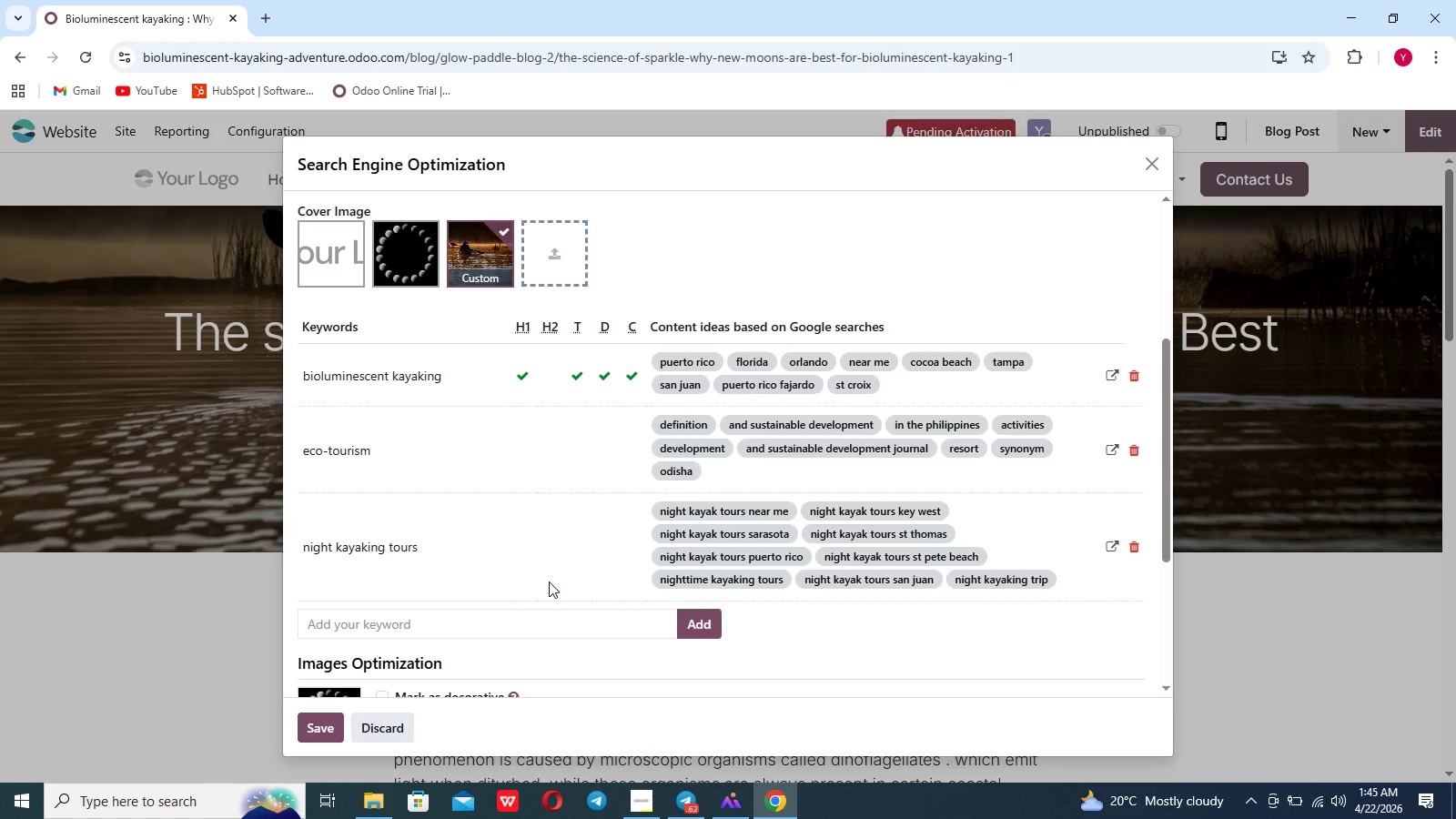 
wait(12.75)
 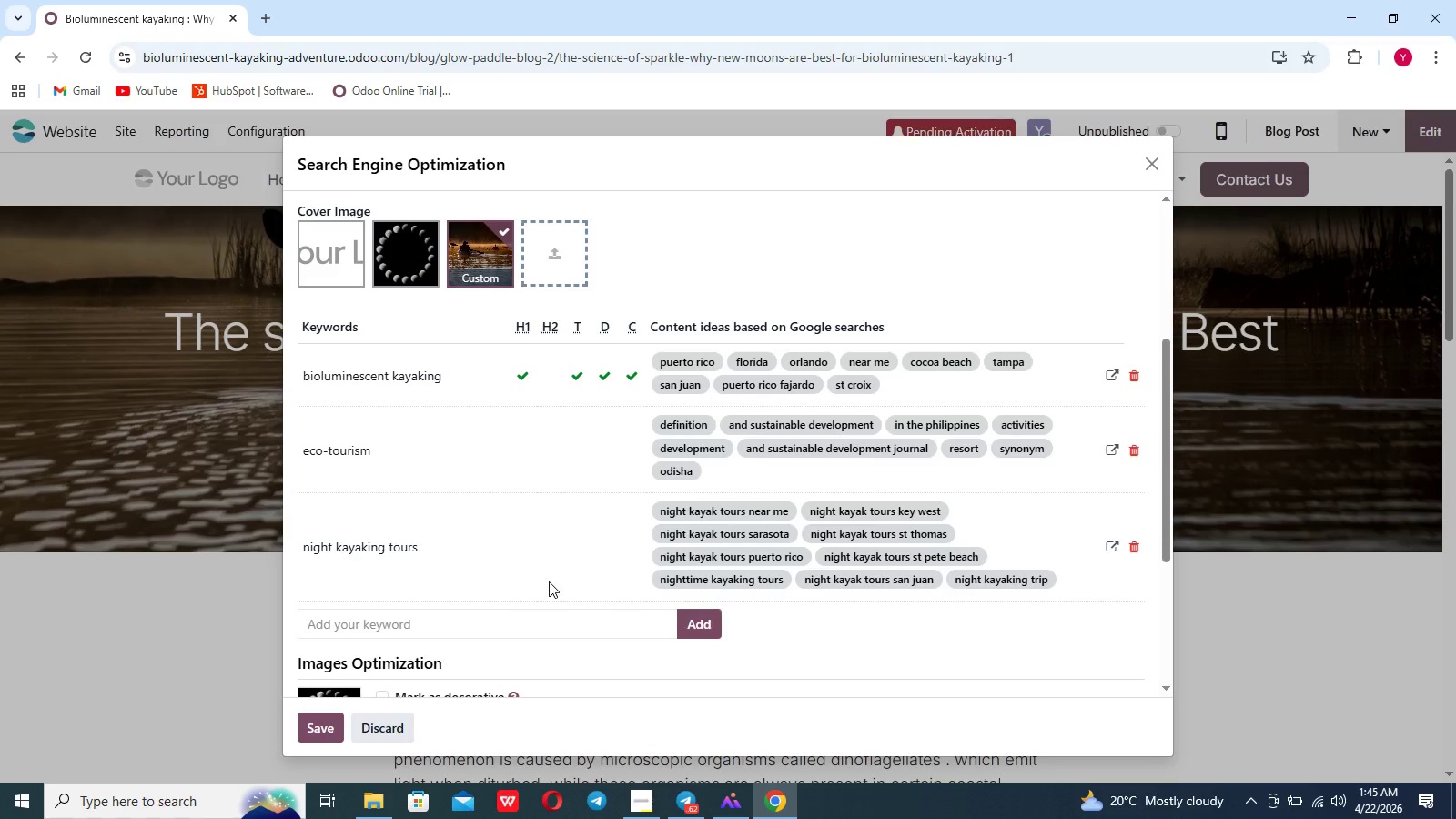 
left_click([318, 725])
 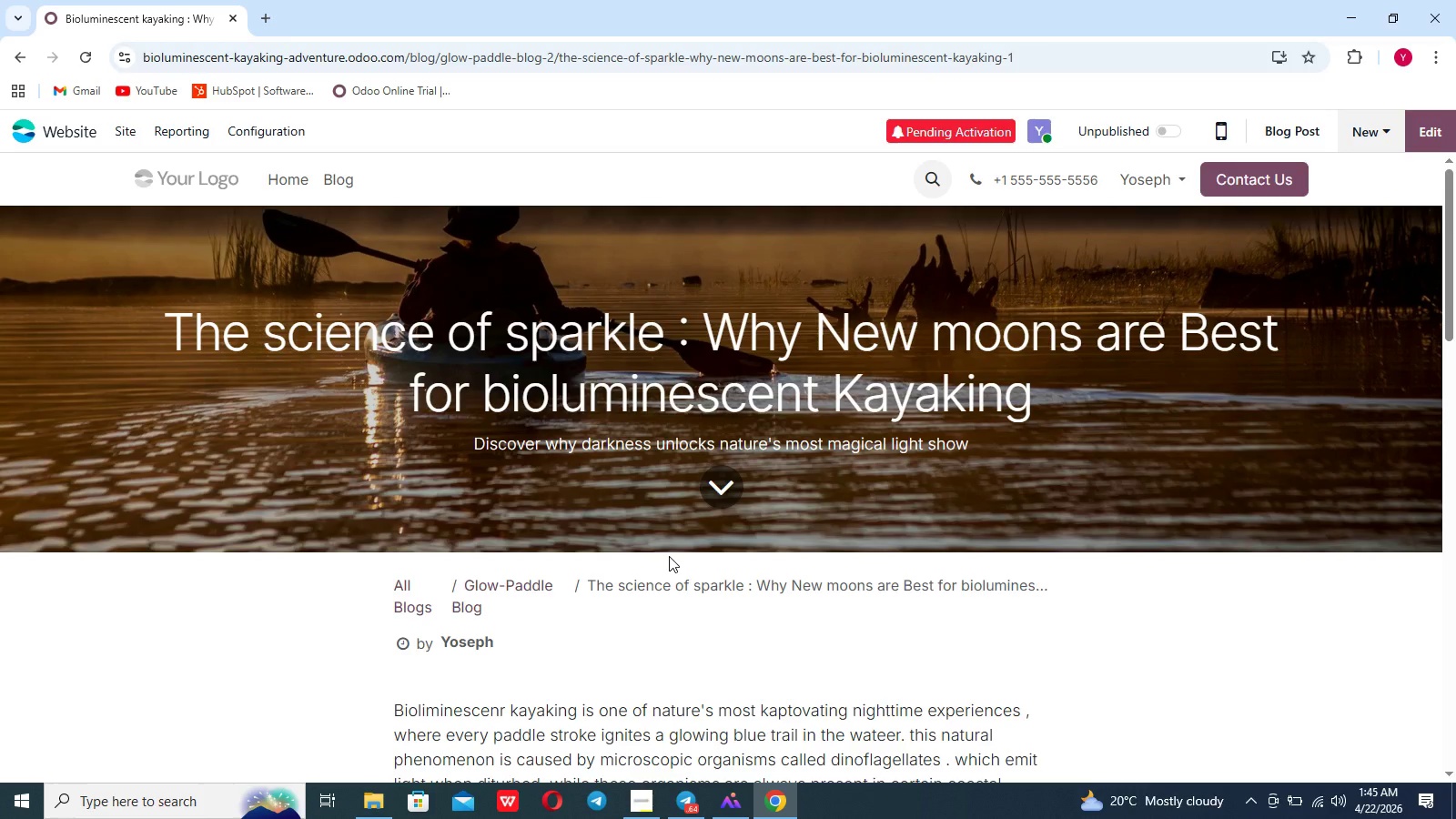 
wait(9.59)
 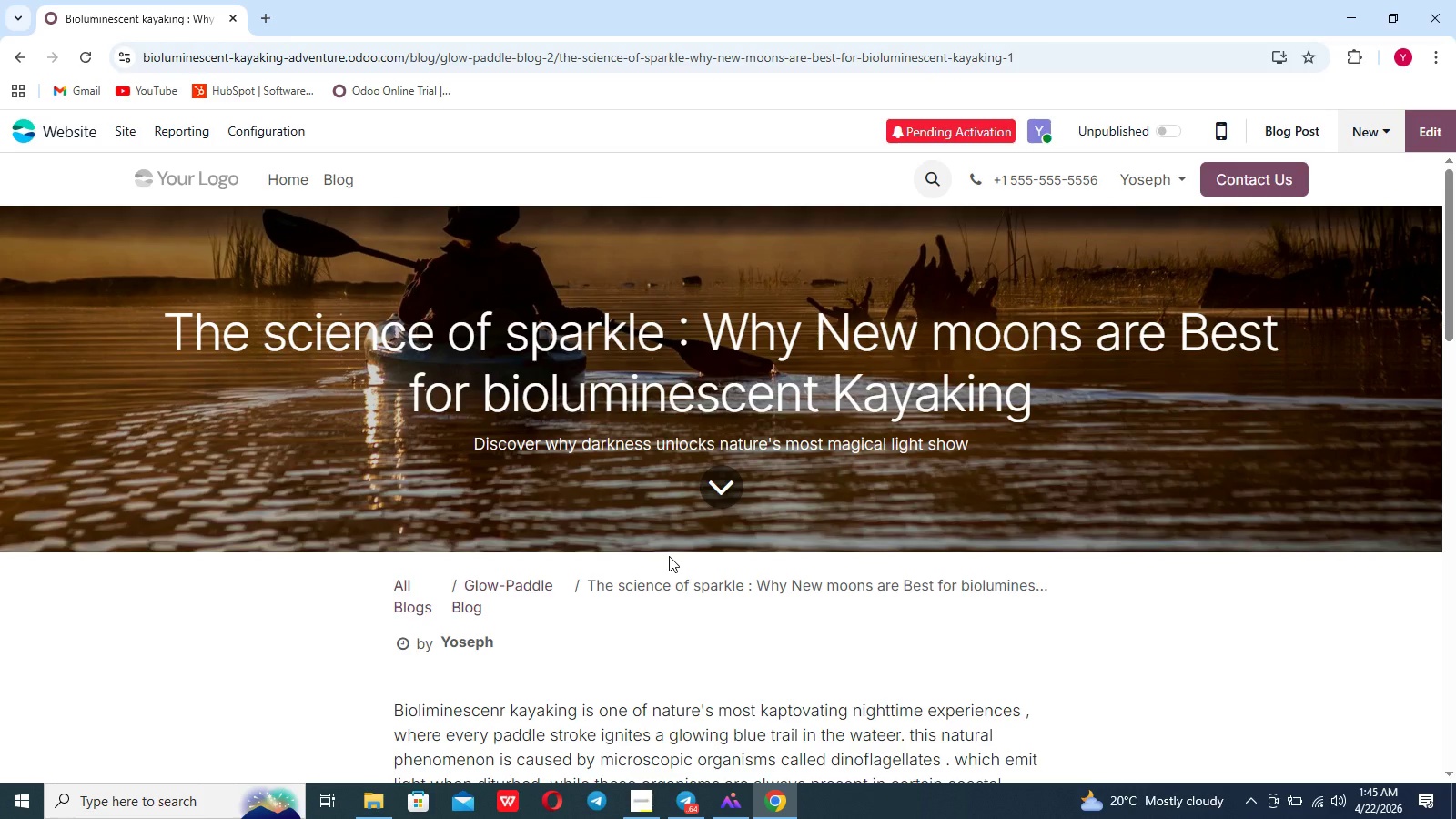 
left_click([636, 797])